 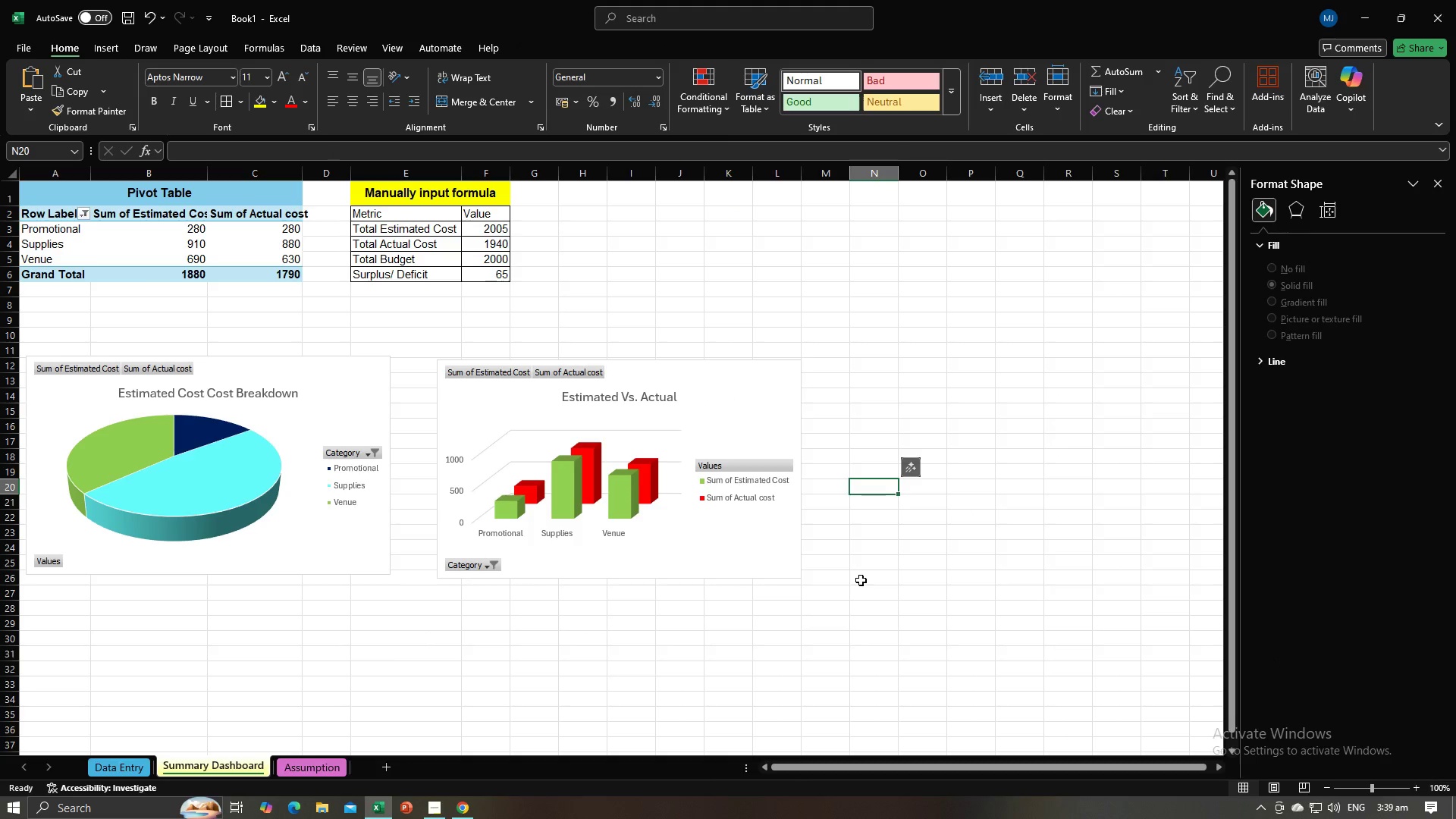 
left_click([335, 772])
 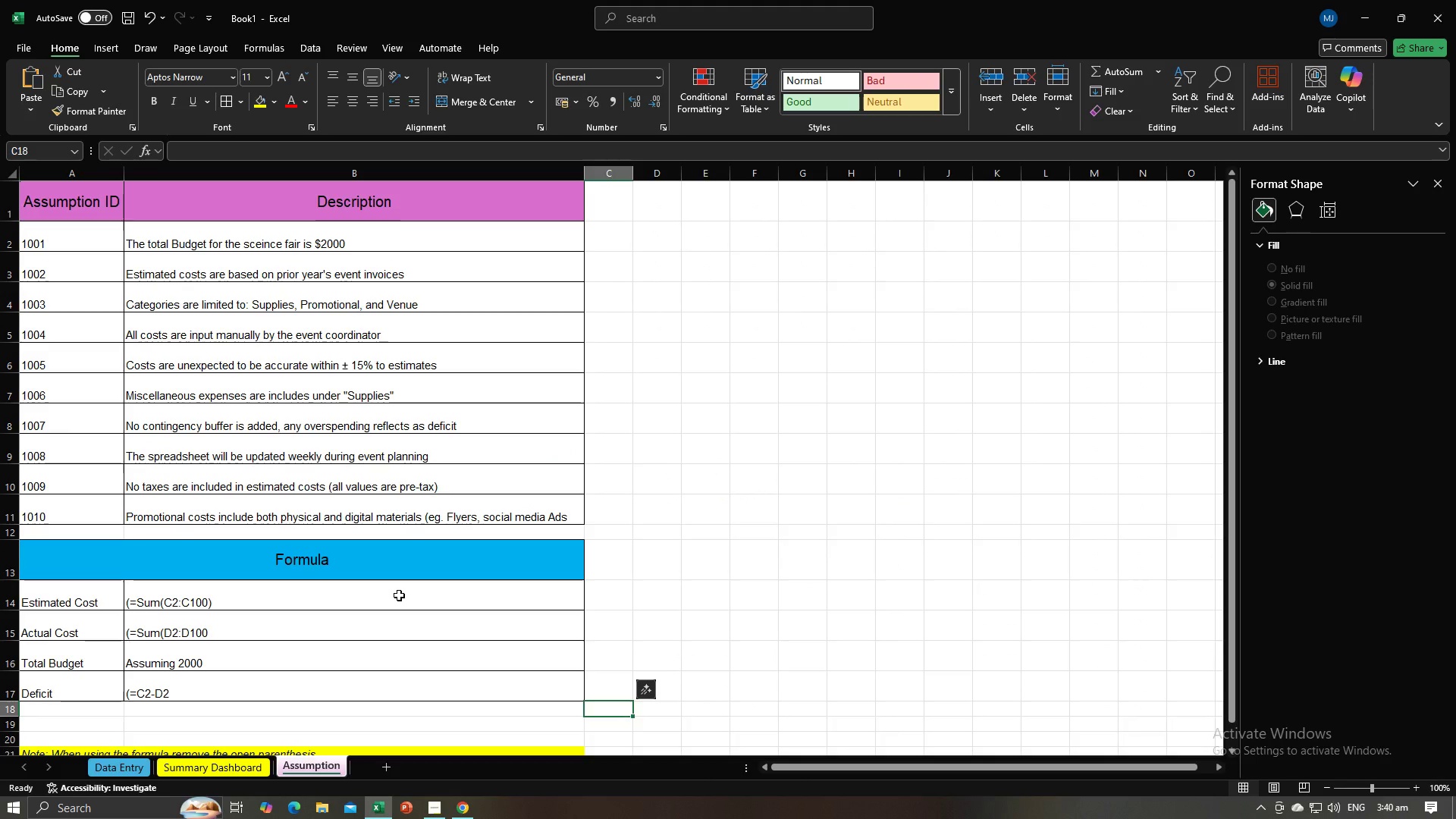 
wait(6.03)
 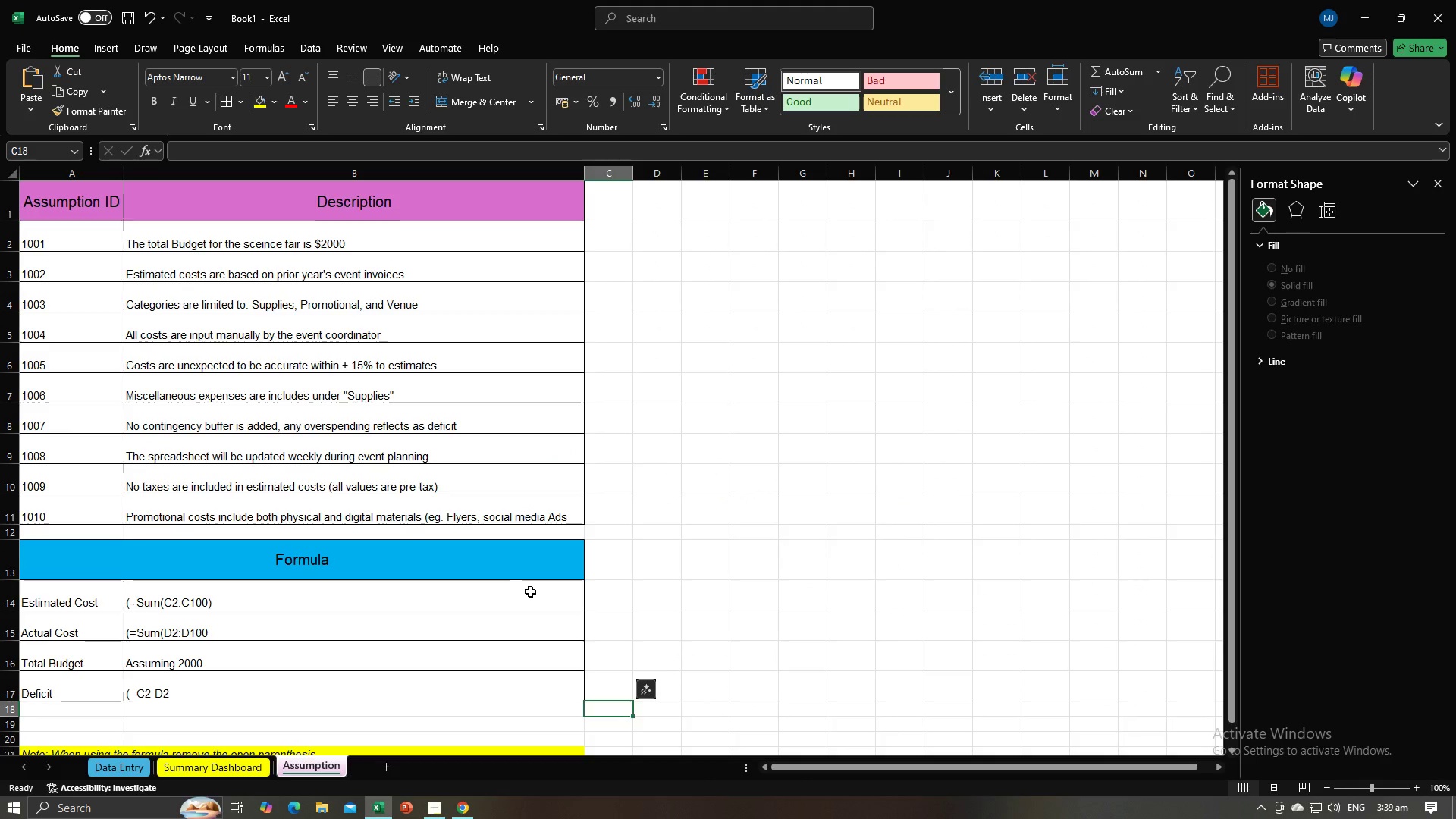 
left_click_drag(start_coordinate=[247, 233], to_coordinate=[370, 503])
 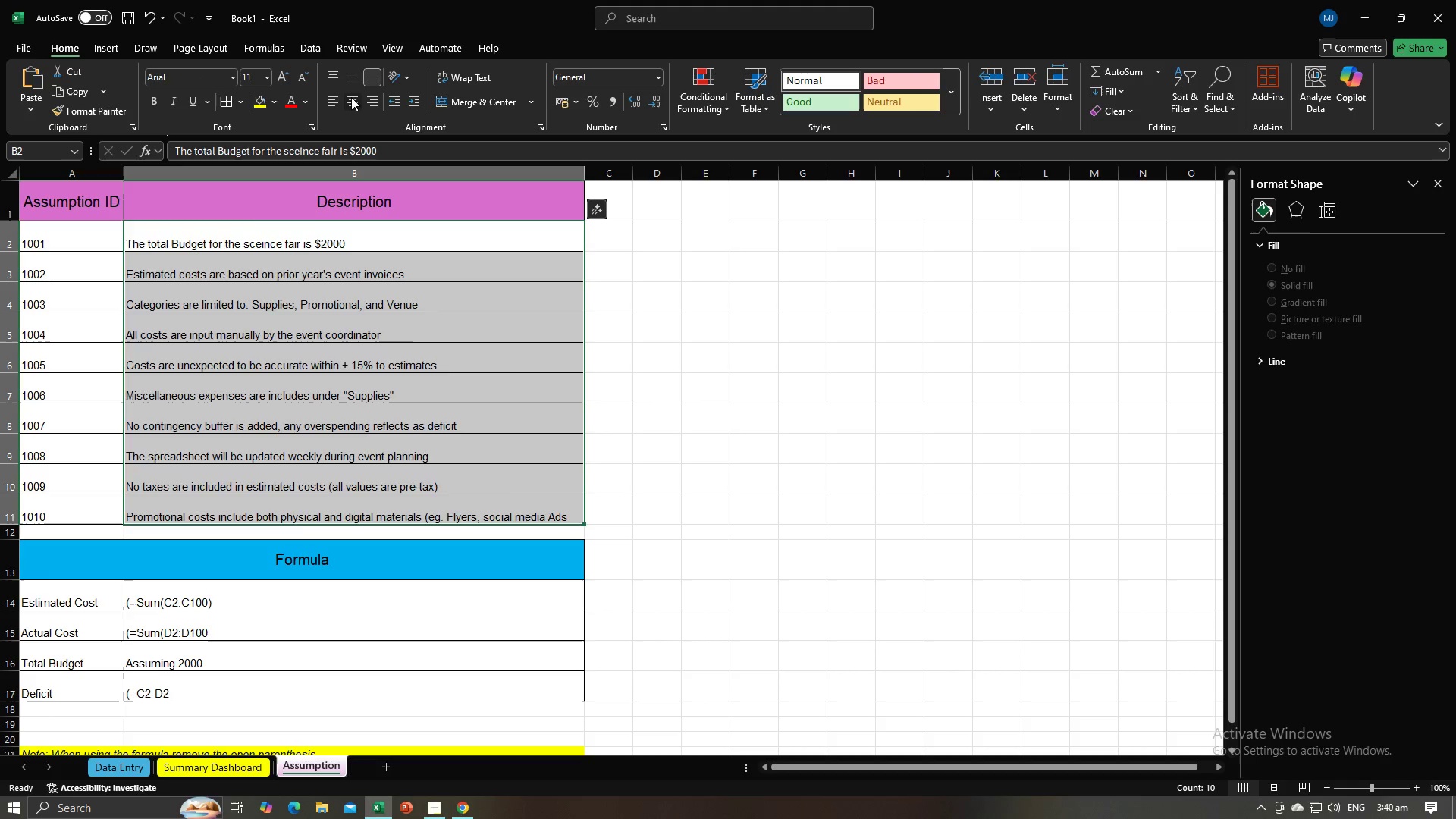 
double_click([350, 74])
 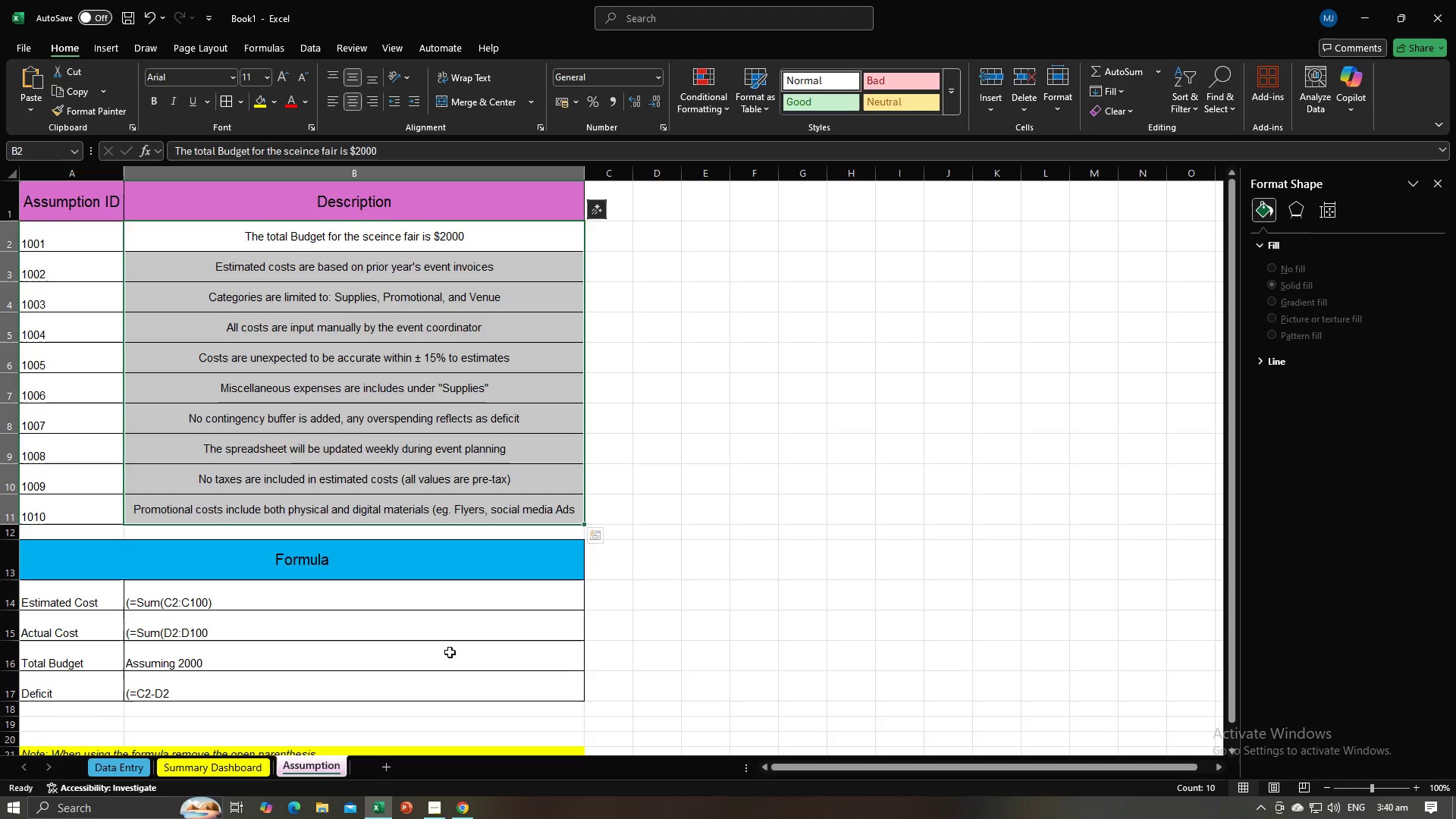 
left_click([447, 661])
 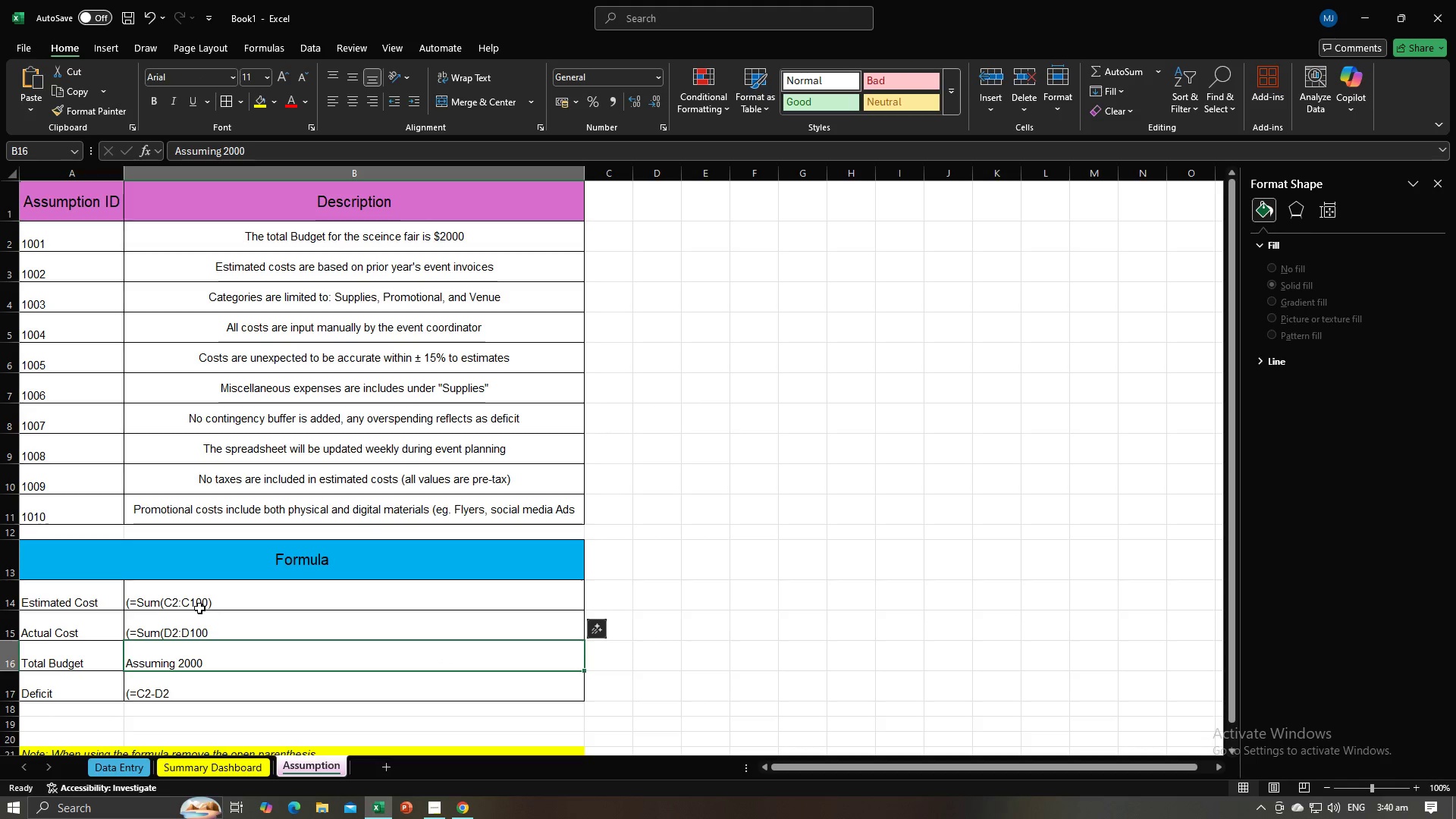 
left_click_drag(start_coordinate=[194, 600], to_coordinate=[282, 684])
 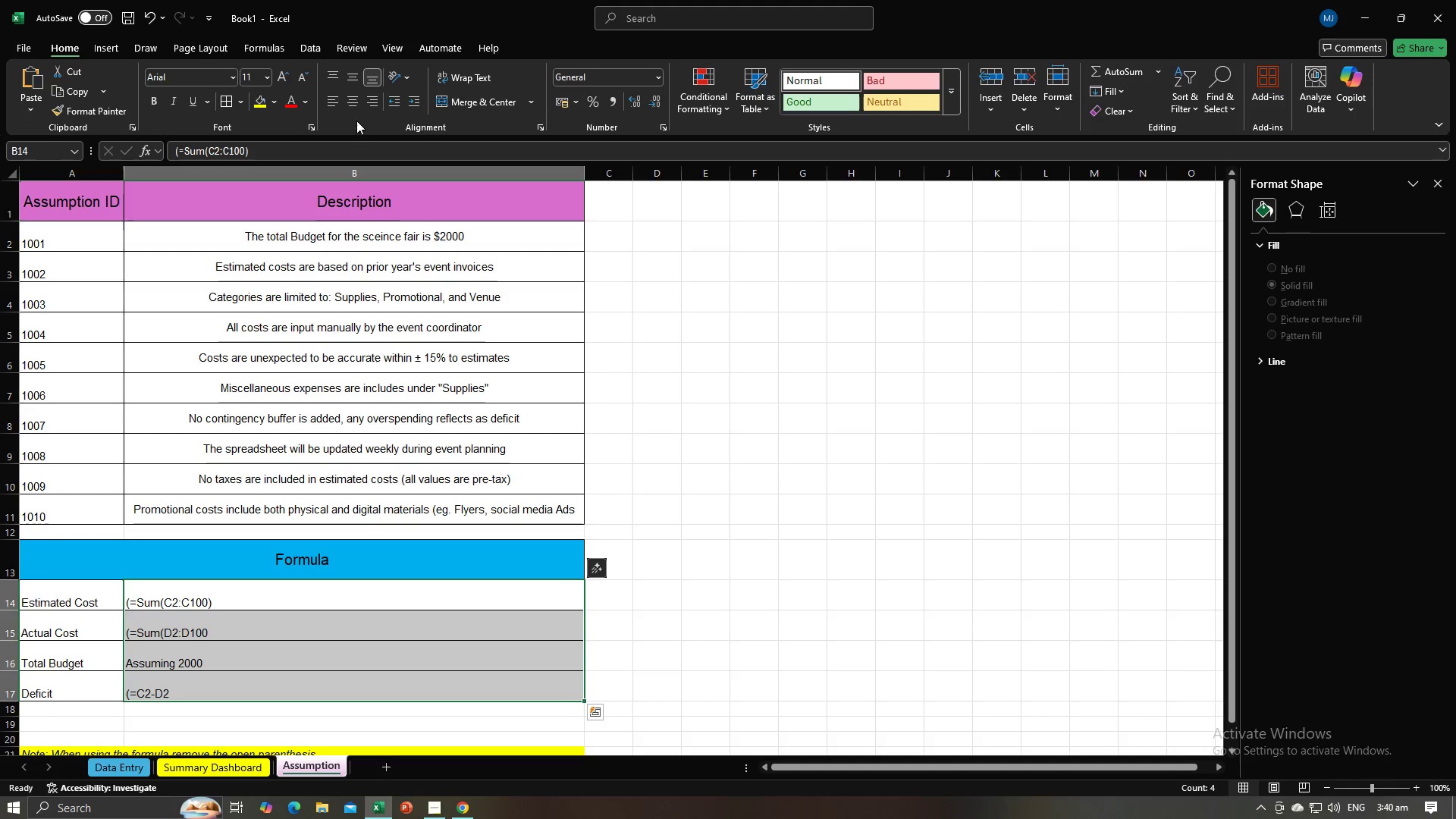 
left_click([351, 111])
 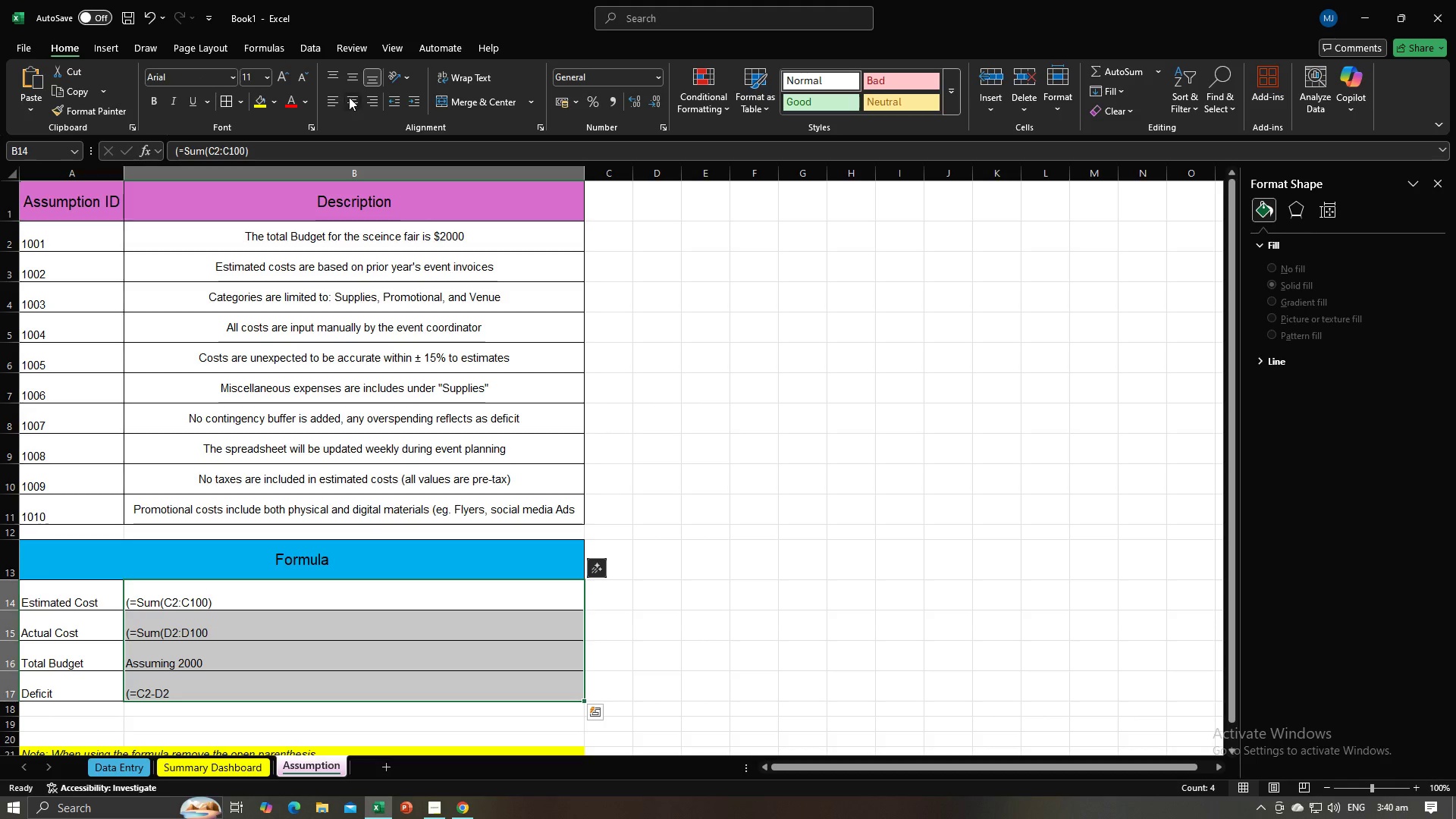 
double_click([349, 97])
 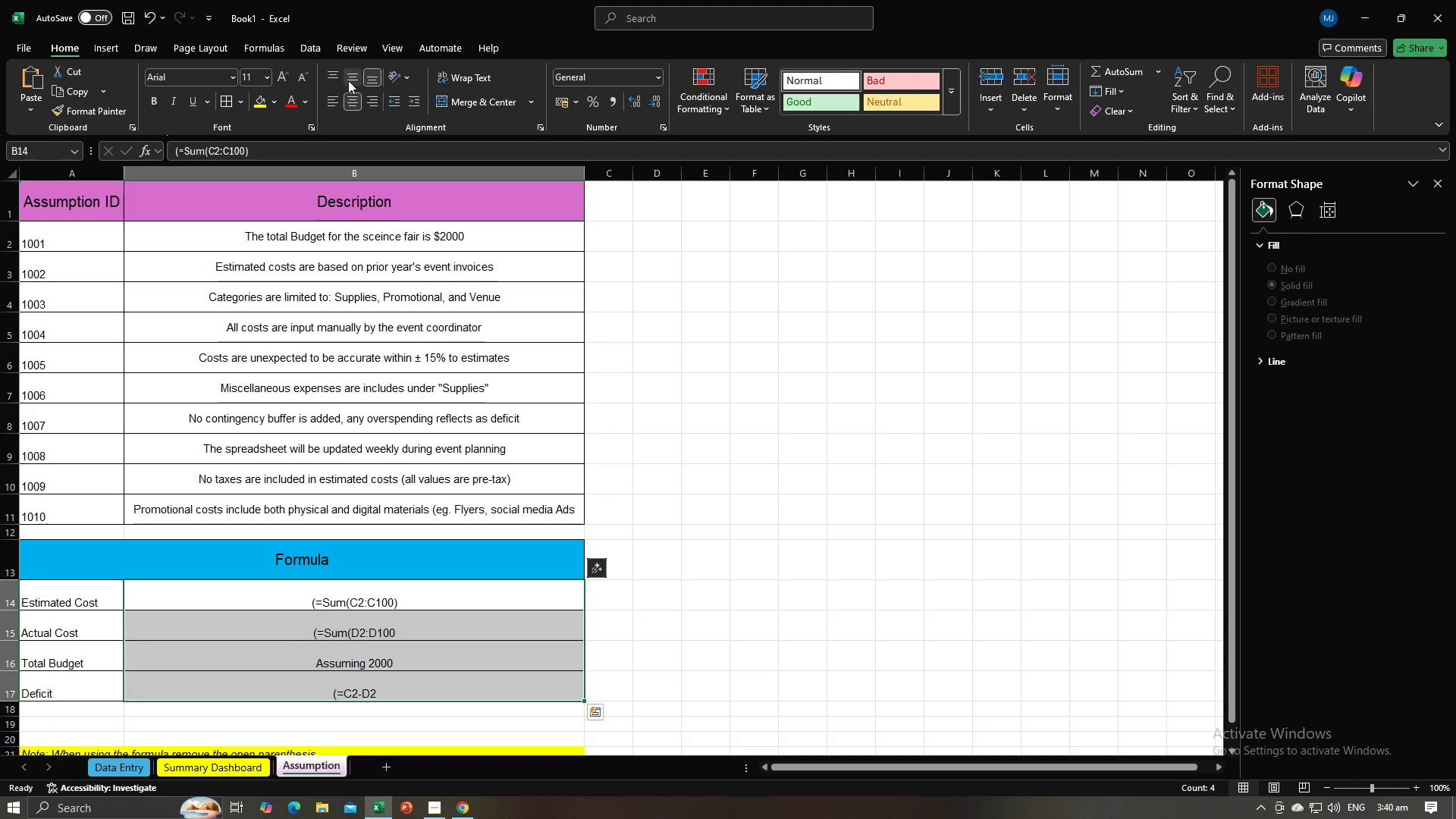 
left_click([348, 80])
 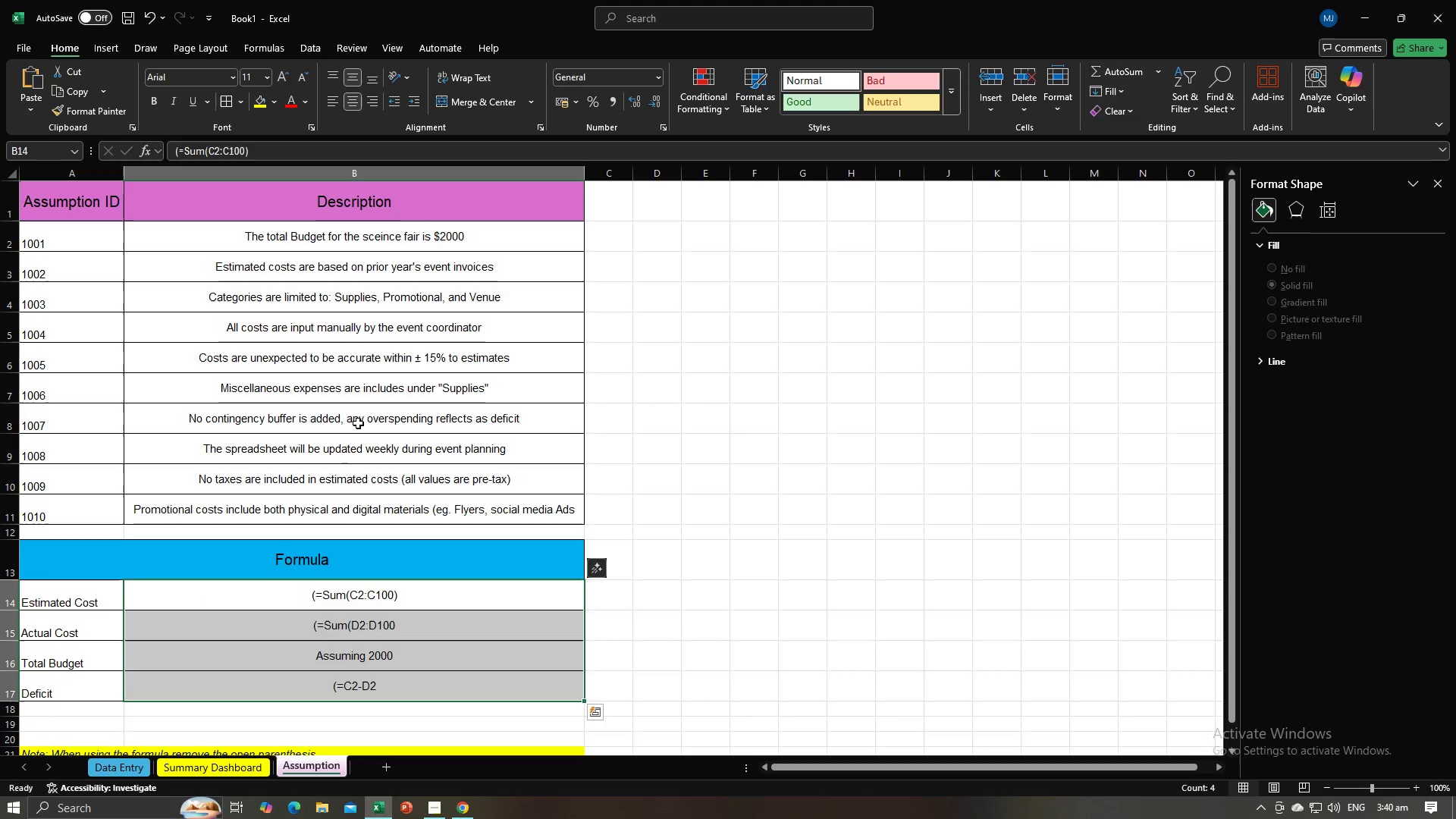 
left_click([344, 441])
 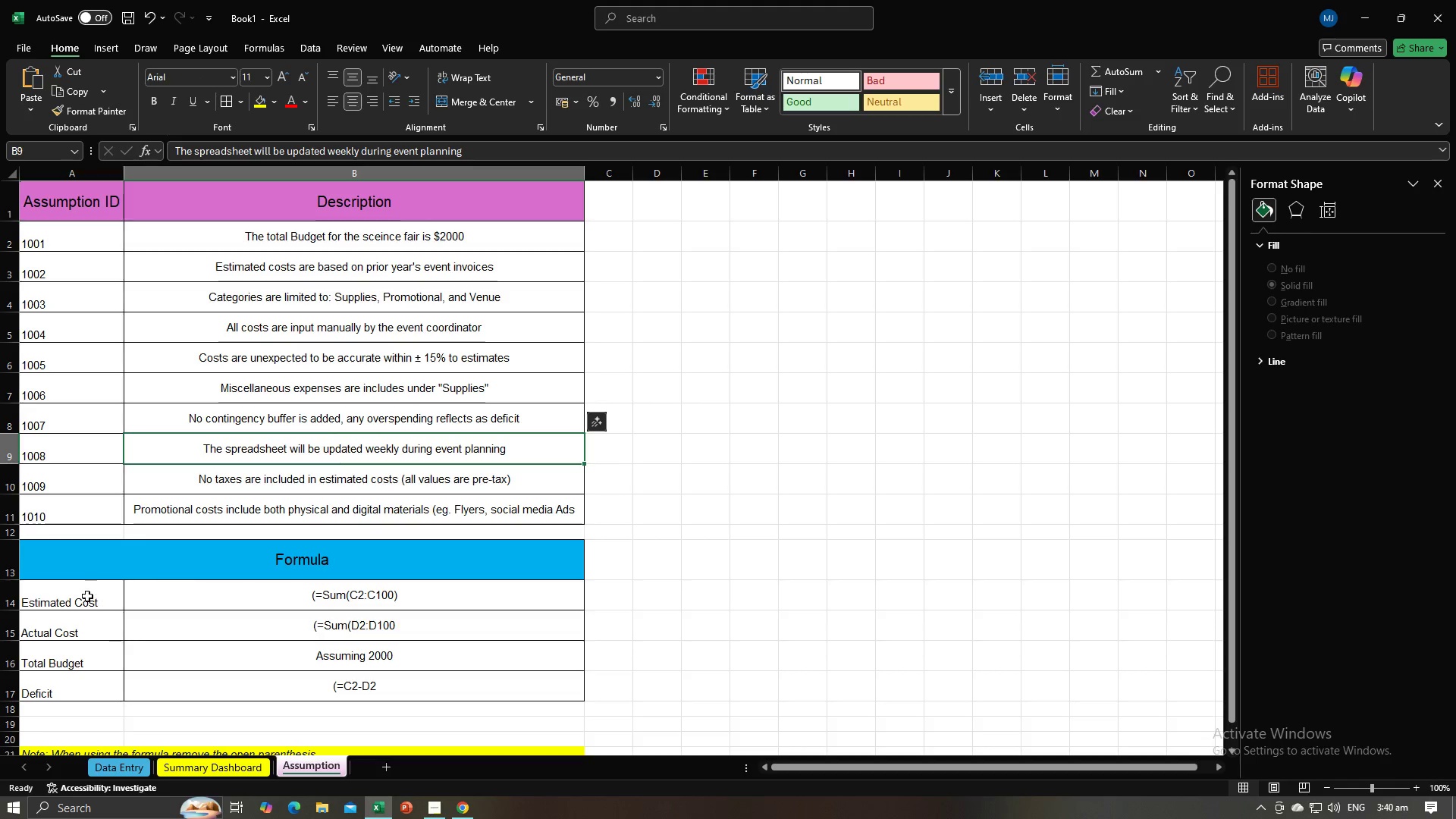 
left_click_drag(start_coordinate=[87, 596], to_coordinate=[88, 677])
 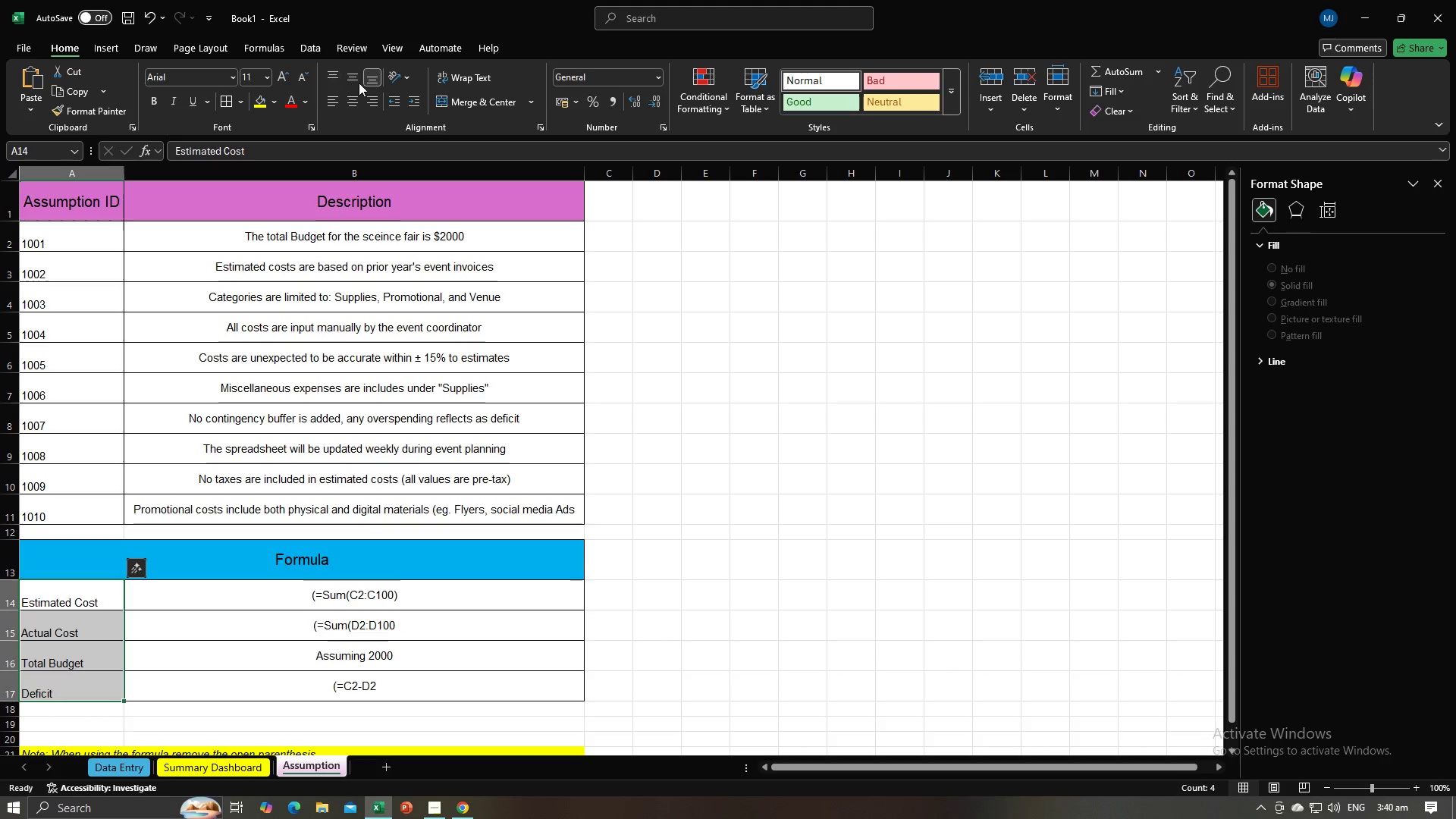 
left_click([353, 80])
 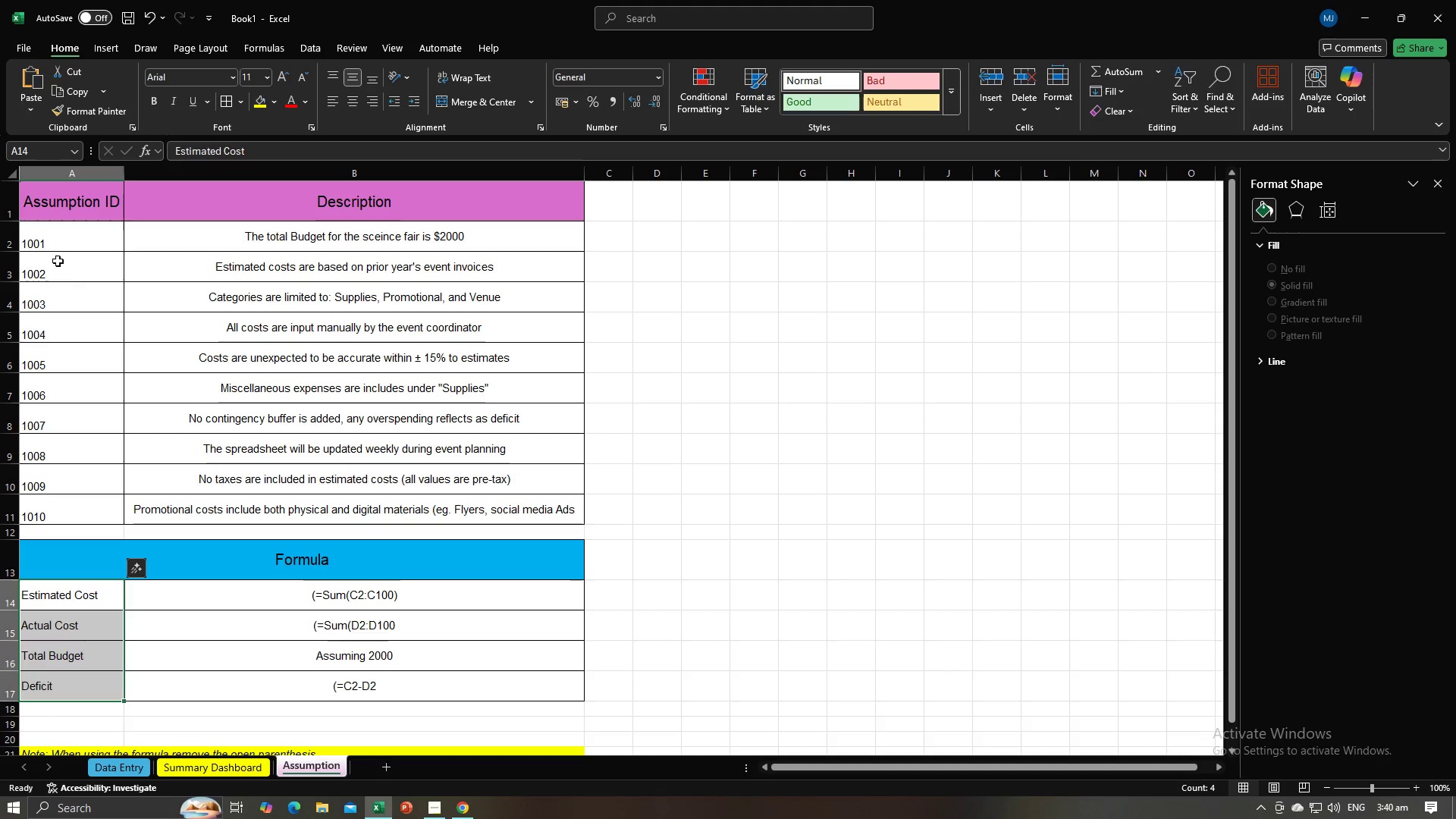 
left_click_drag(start_coordinate=[52, 240], to_coordinate=[60, 509])
 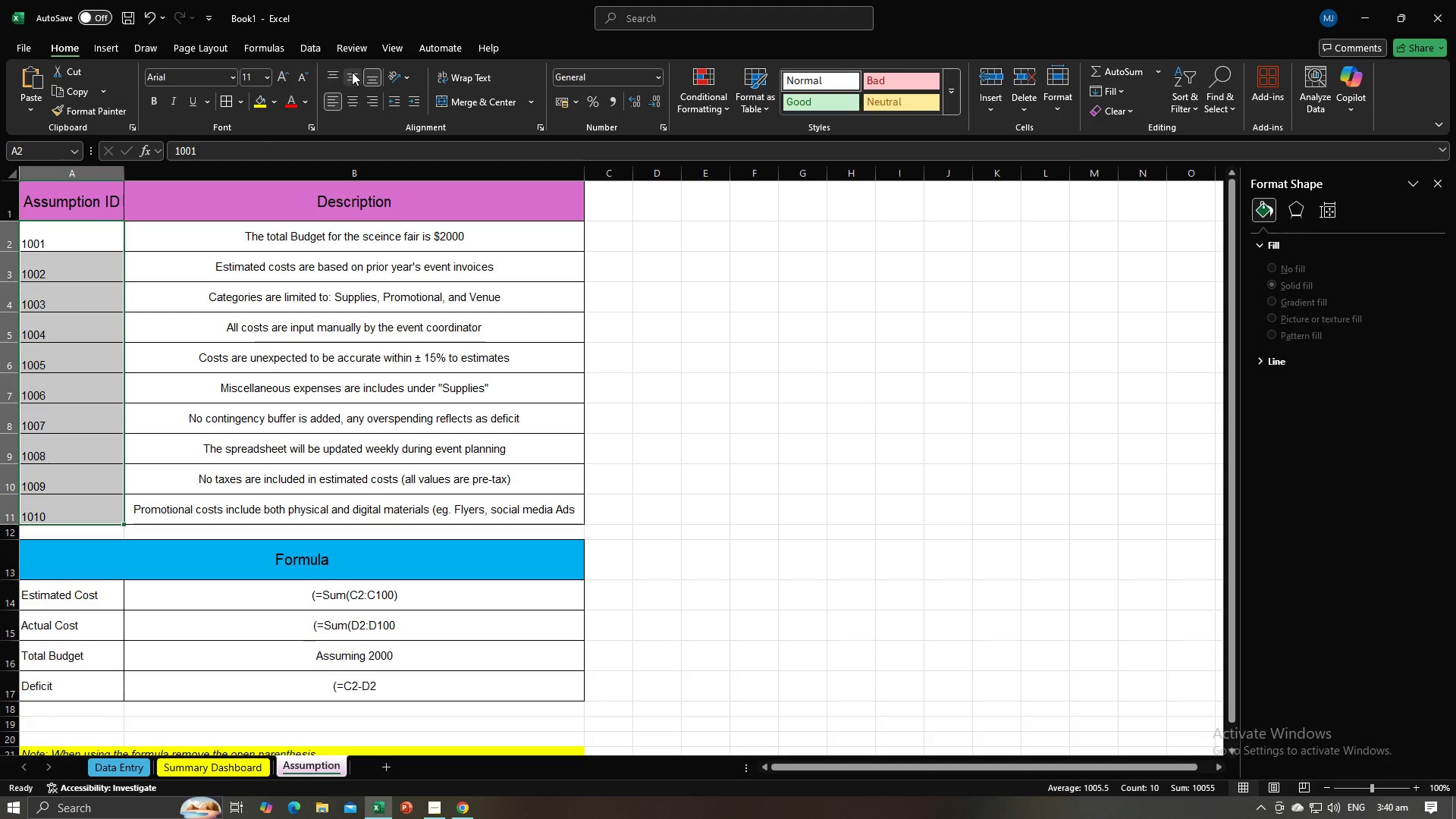 
left_click([355, 72])